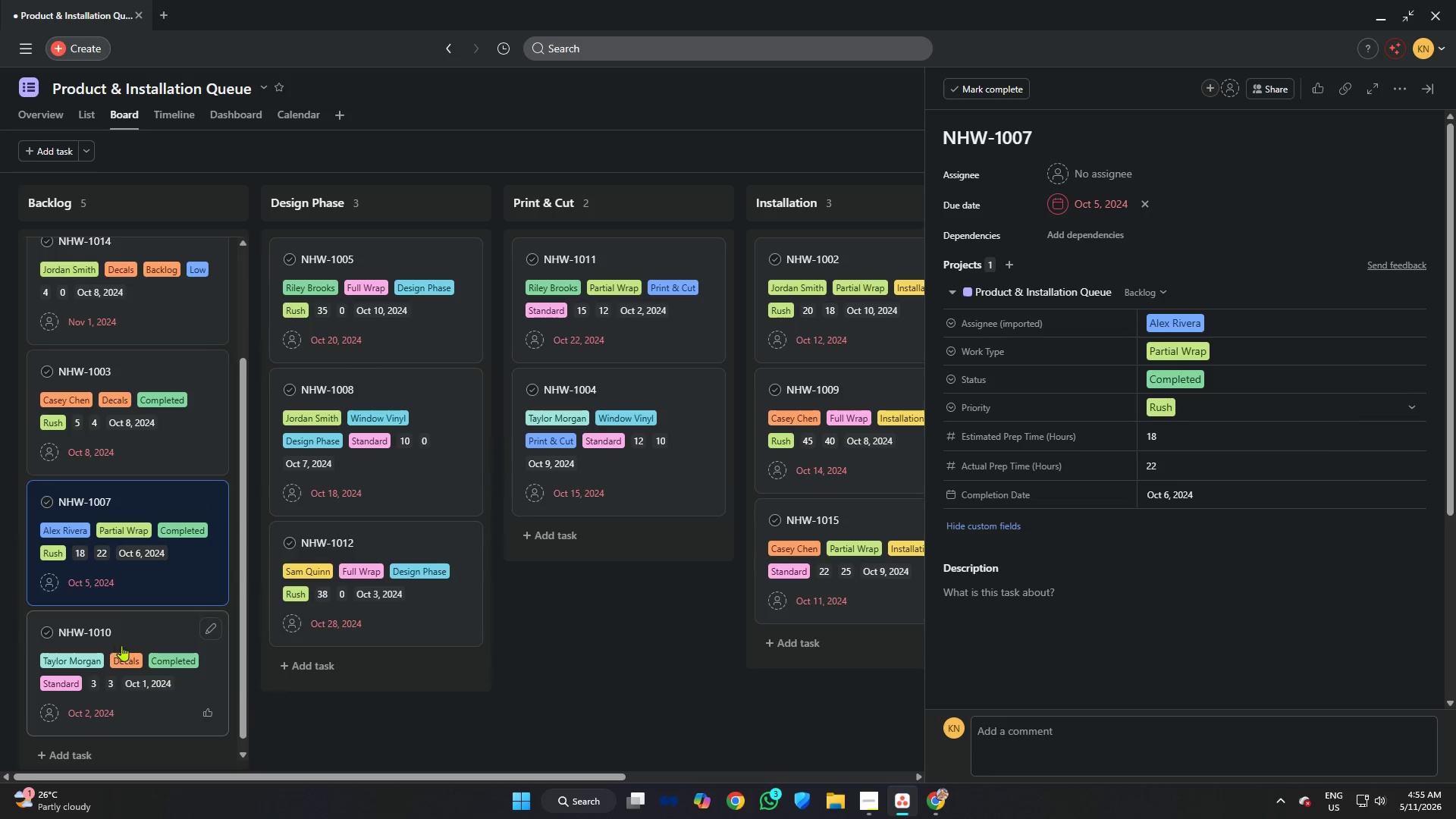 
left_click([136, 630])
 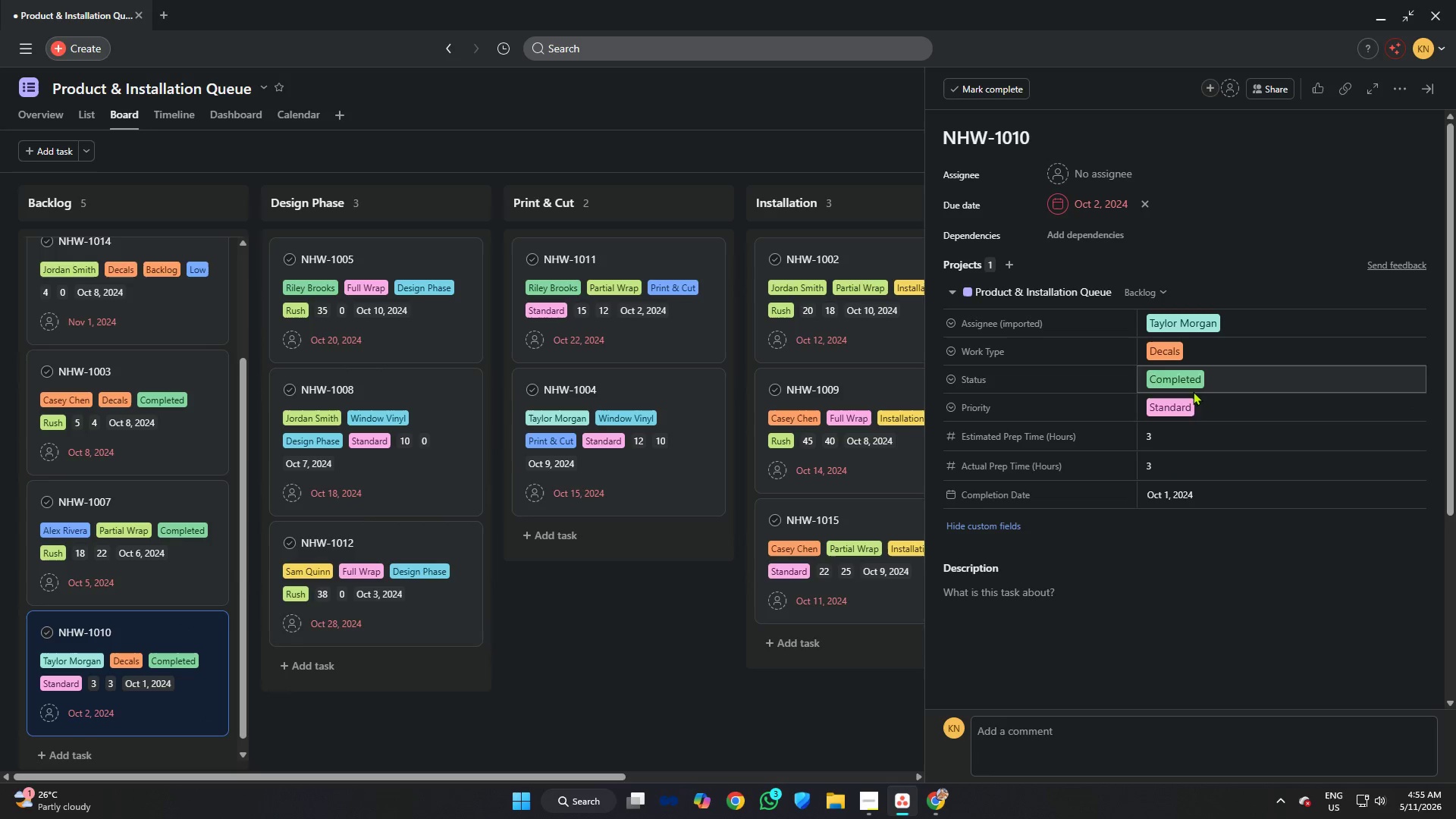 
left_click([1199, 410])
 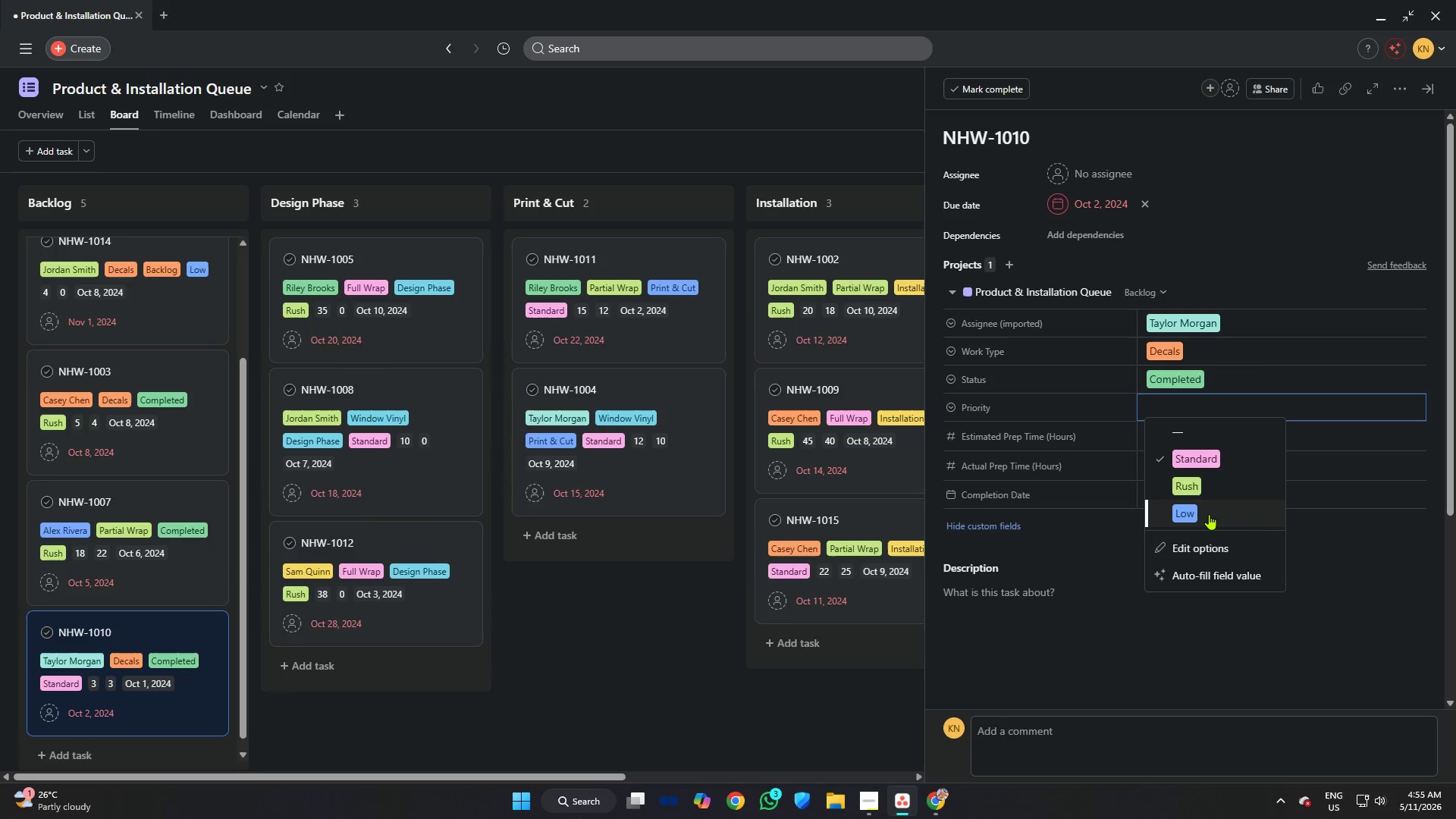 
left_click([1209, 514])
 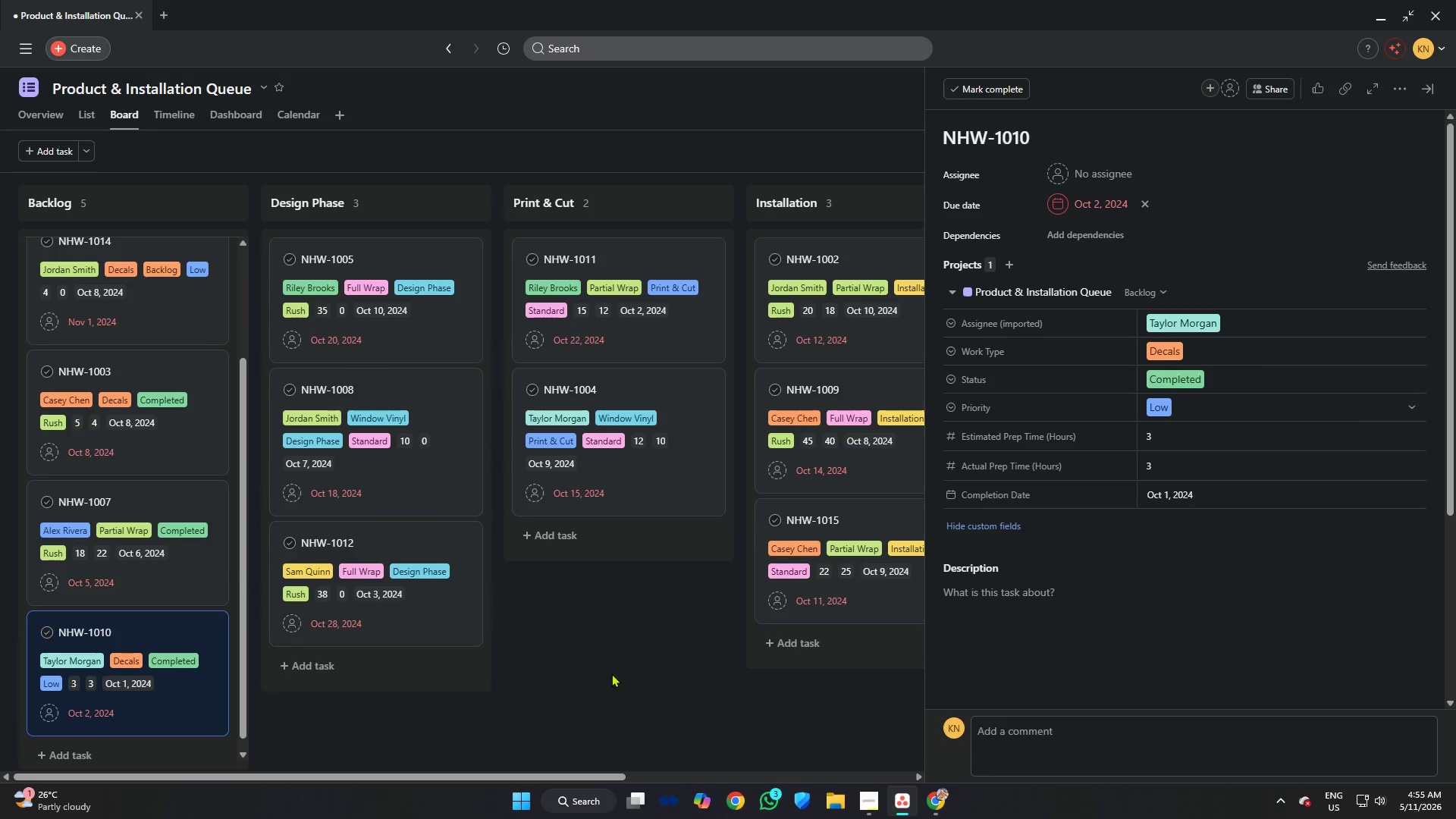 
left_click([612, 673])
 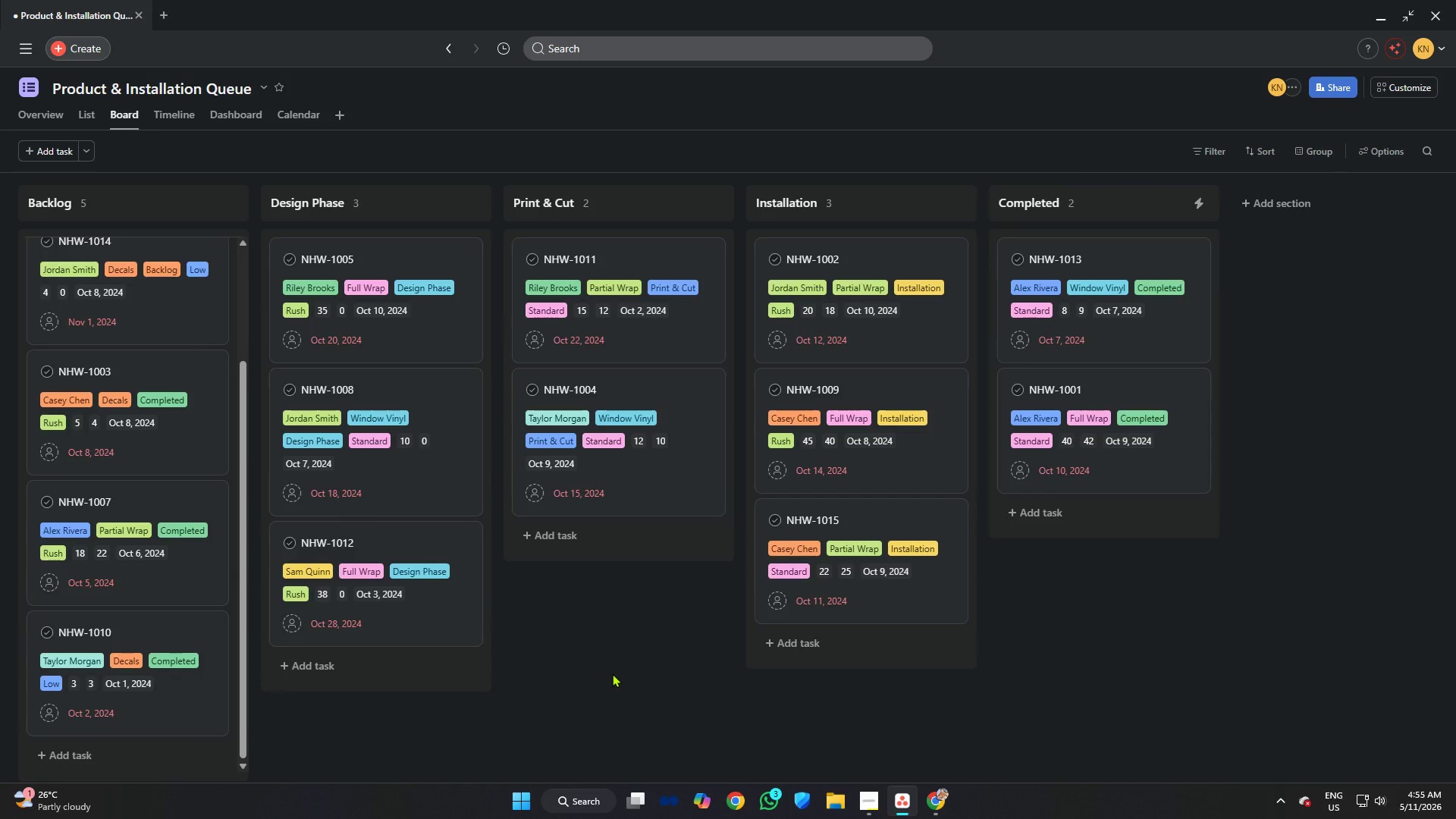 
wait(13.92)
 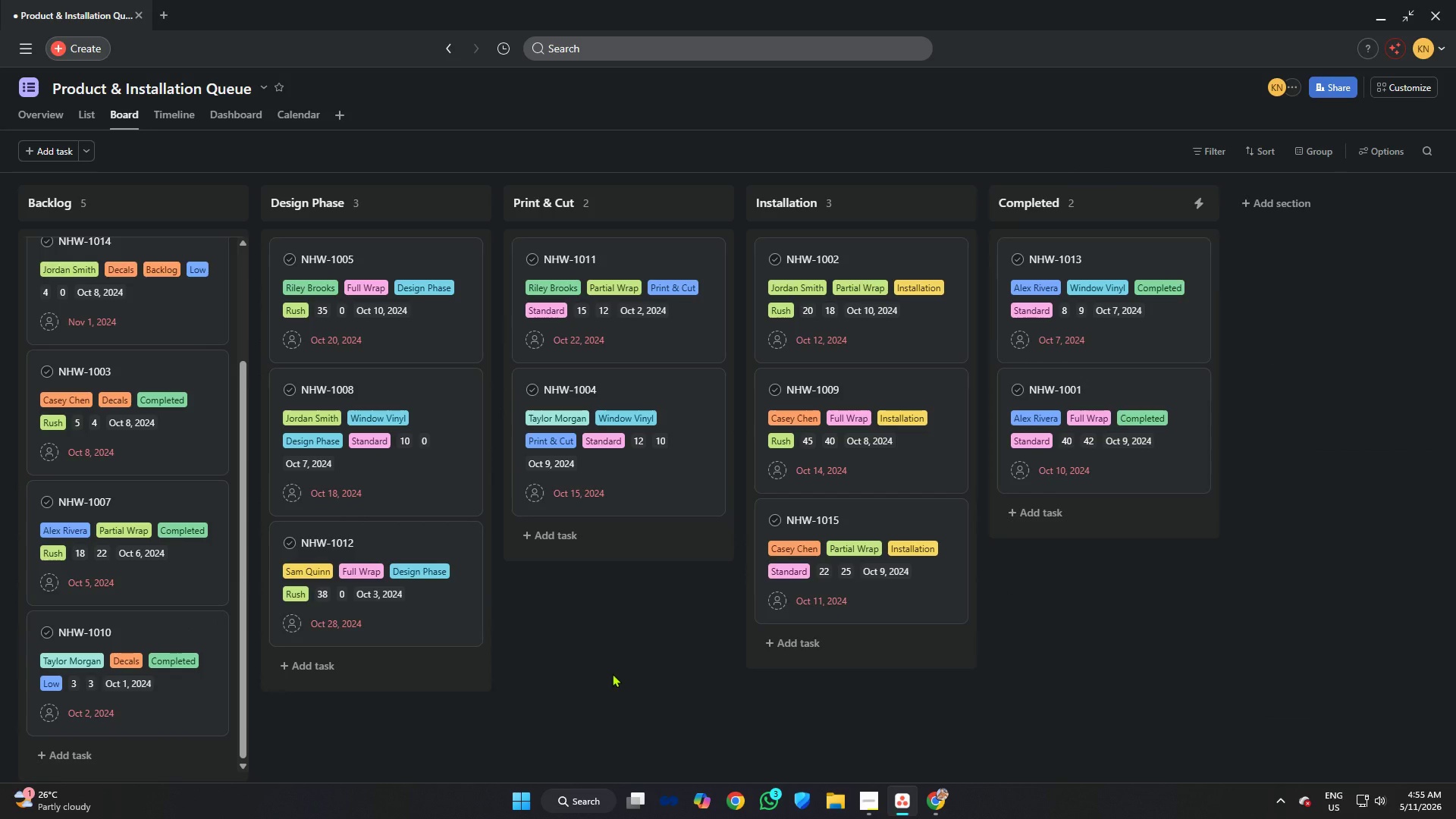 
left_click([238, 114])
 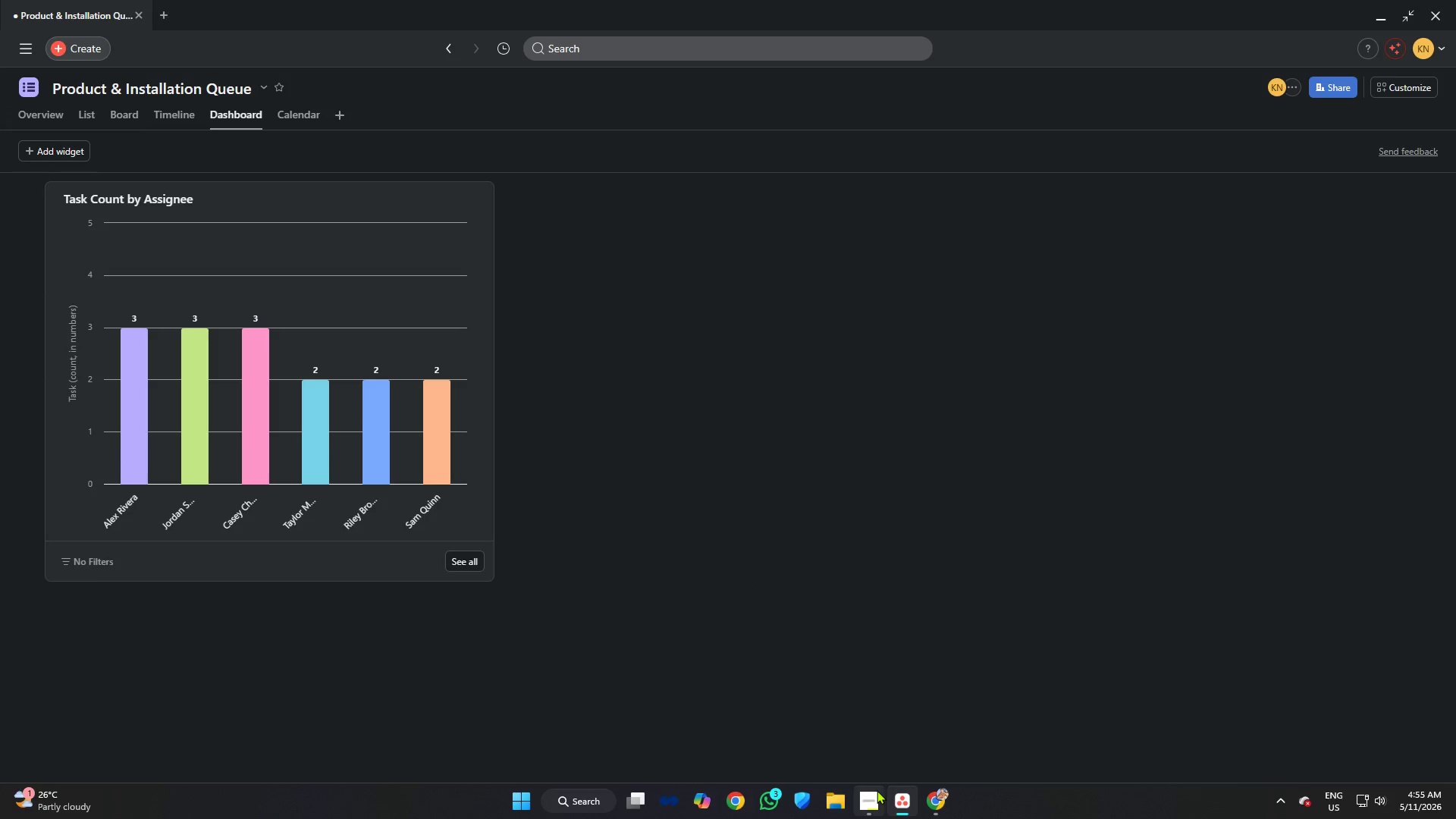 
left_click([62, 146])
 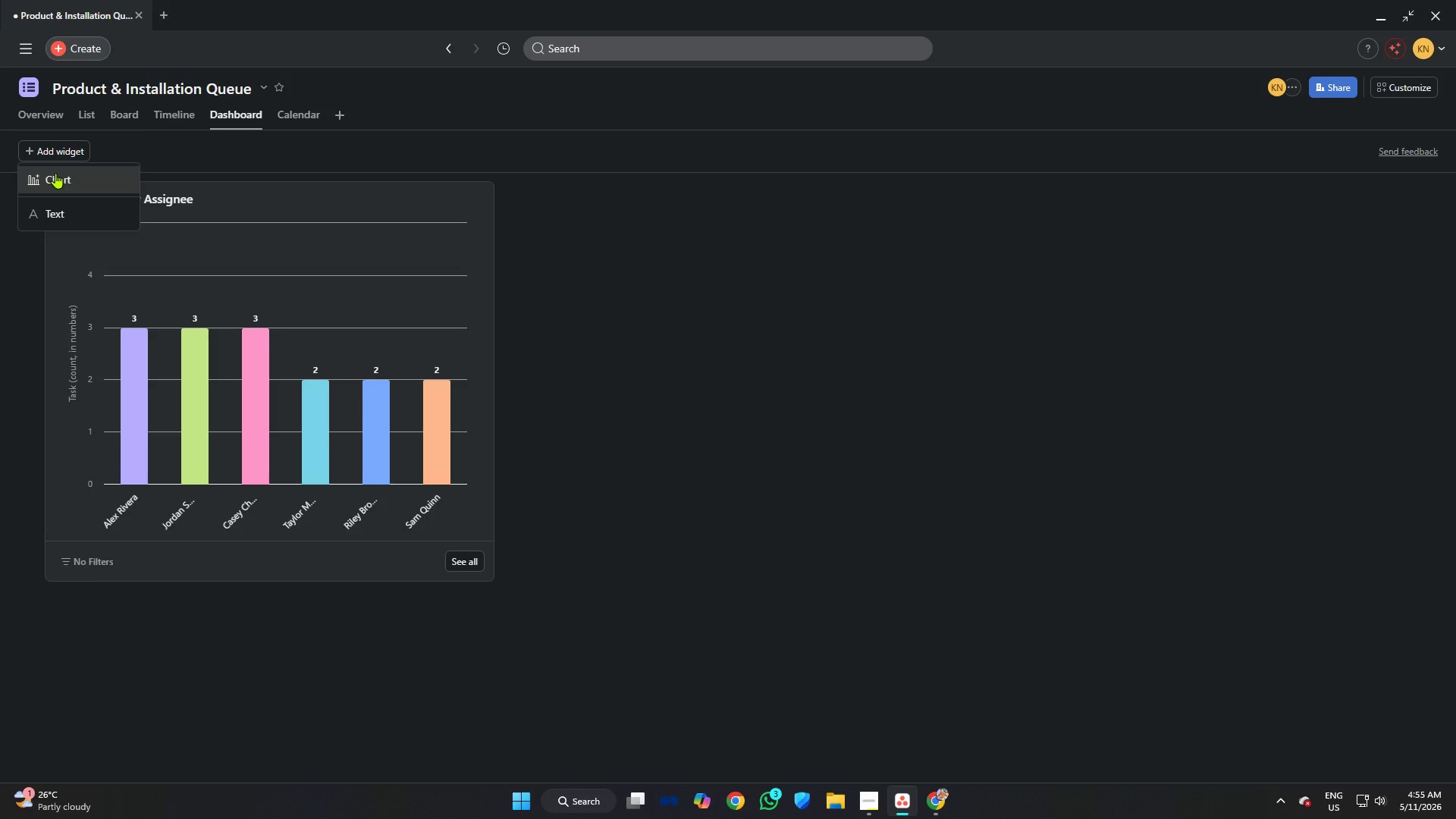 
left_click([55, 173])
 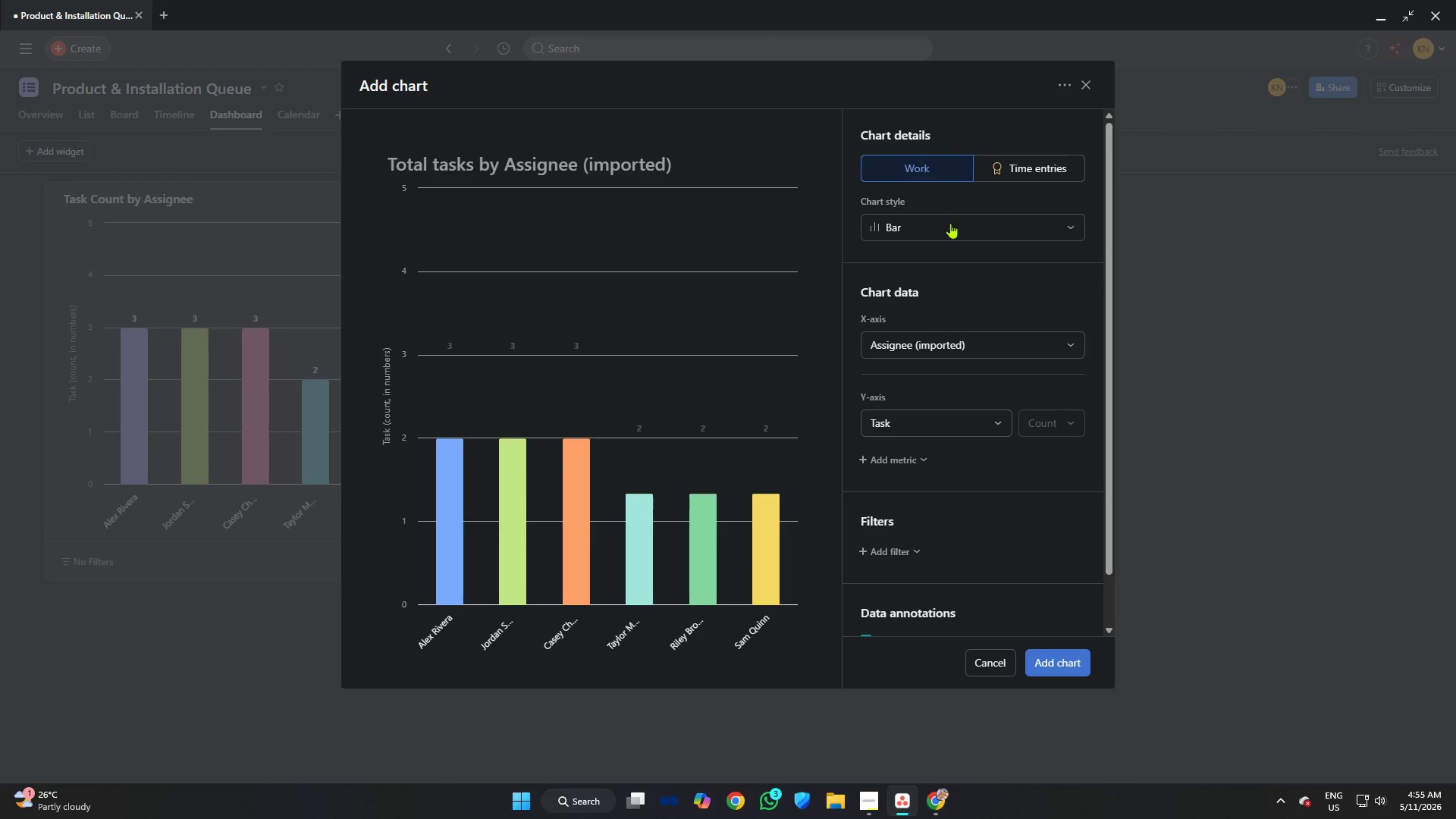 
left_click([946, 217])
 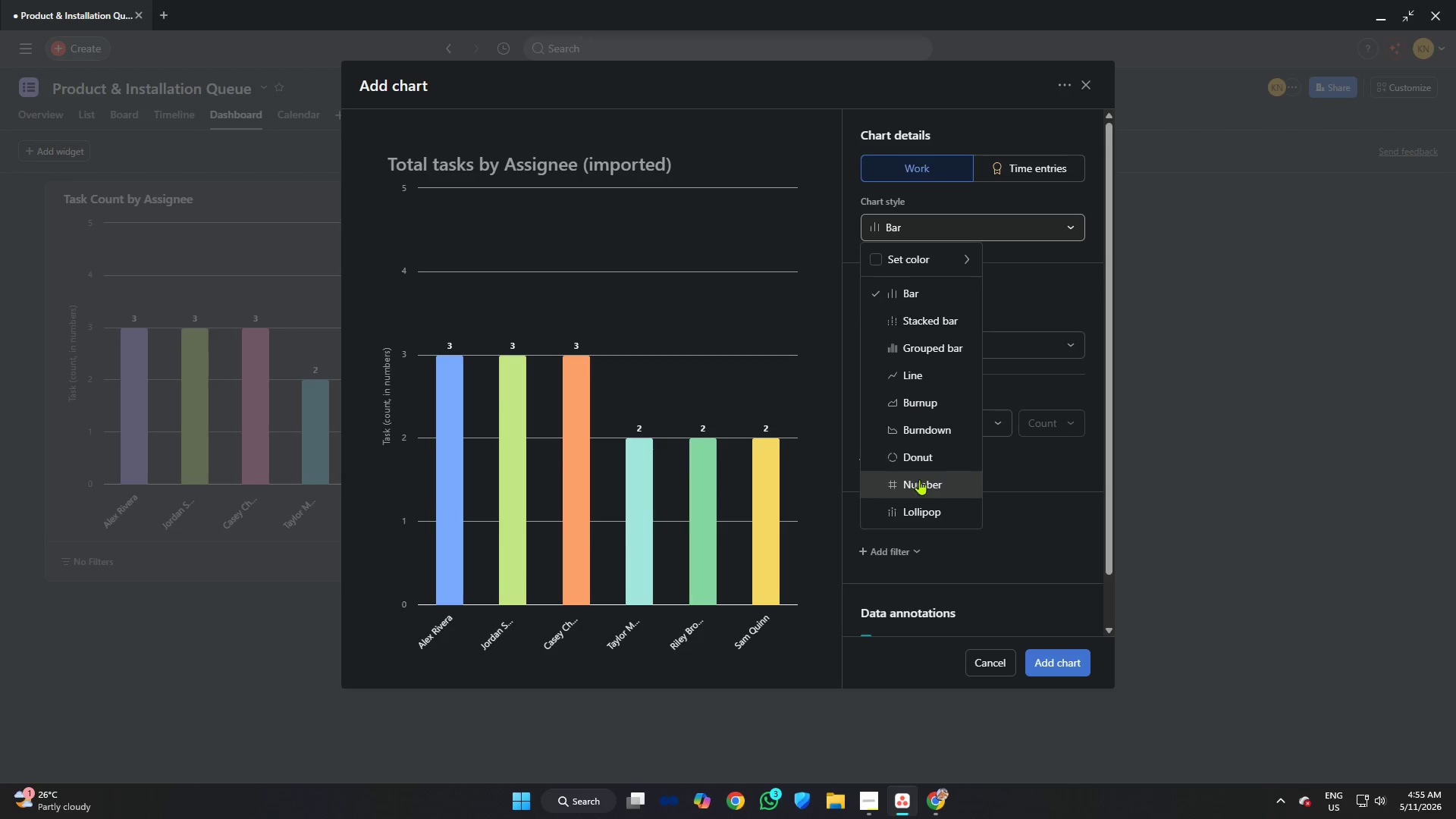 
left_click([917, 464])
 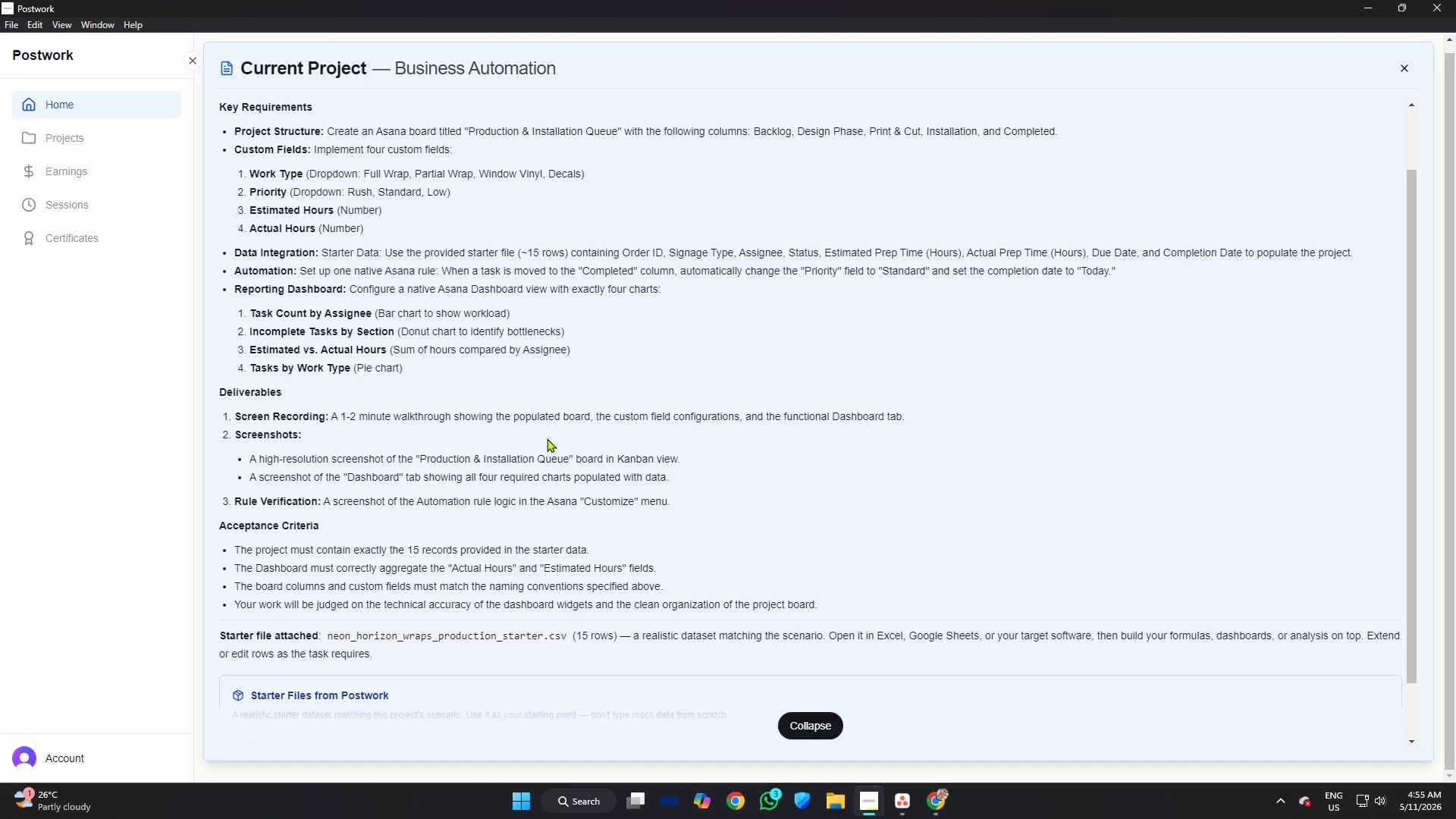 
wait(5.69)
 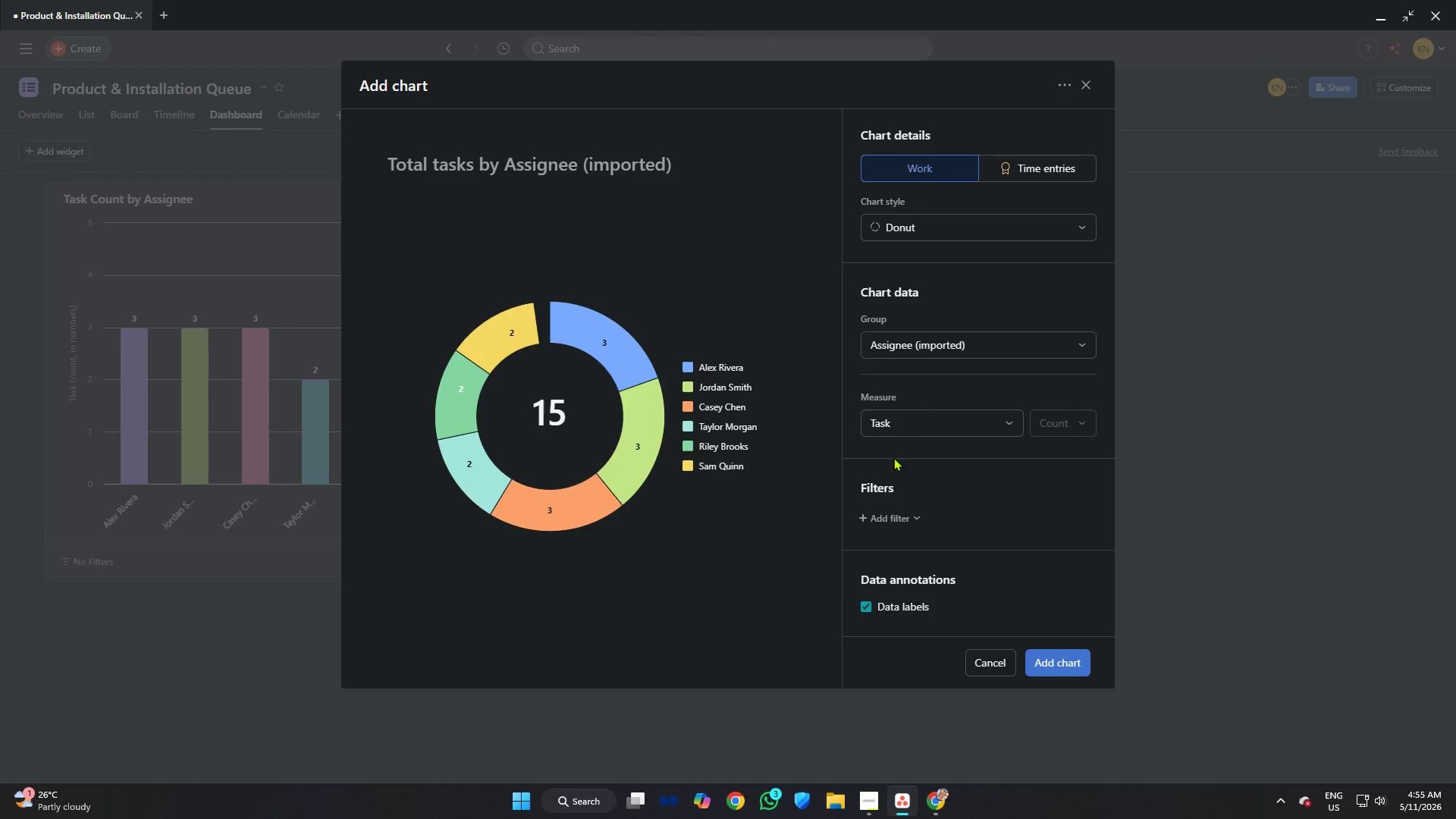 
left_click([898, 795])
 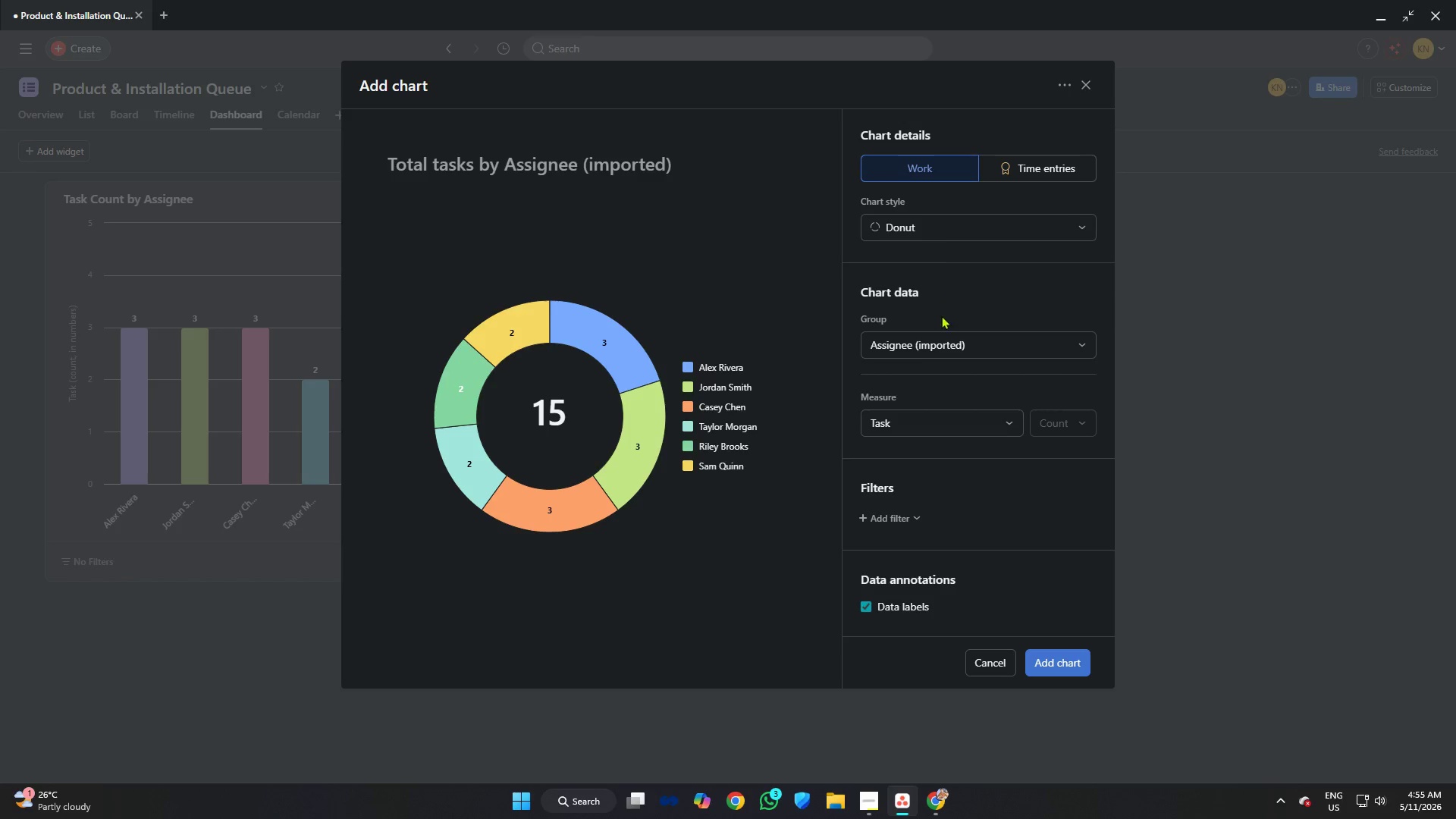 
left_click([941, 344])
 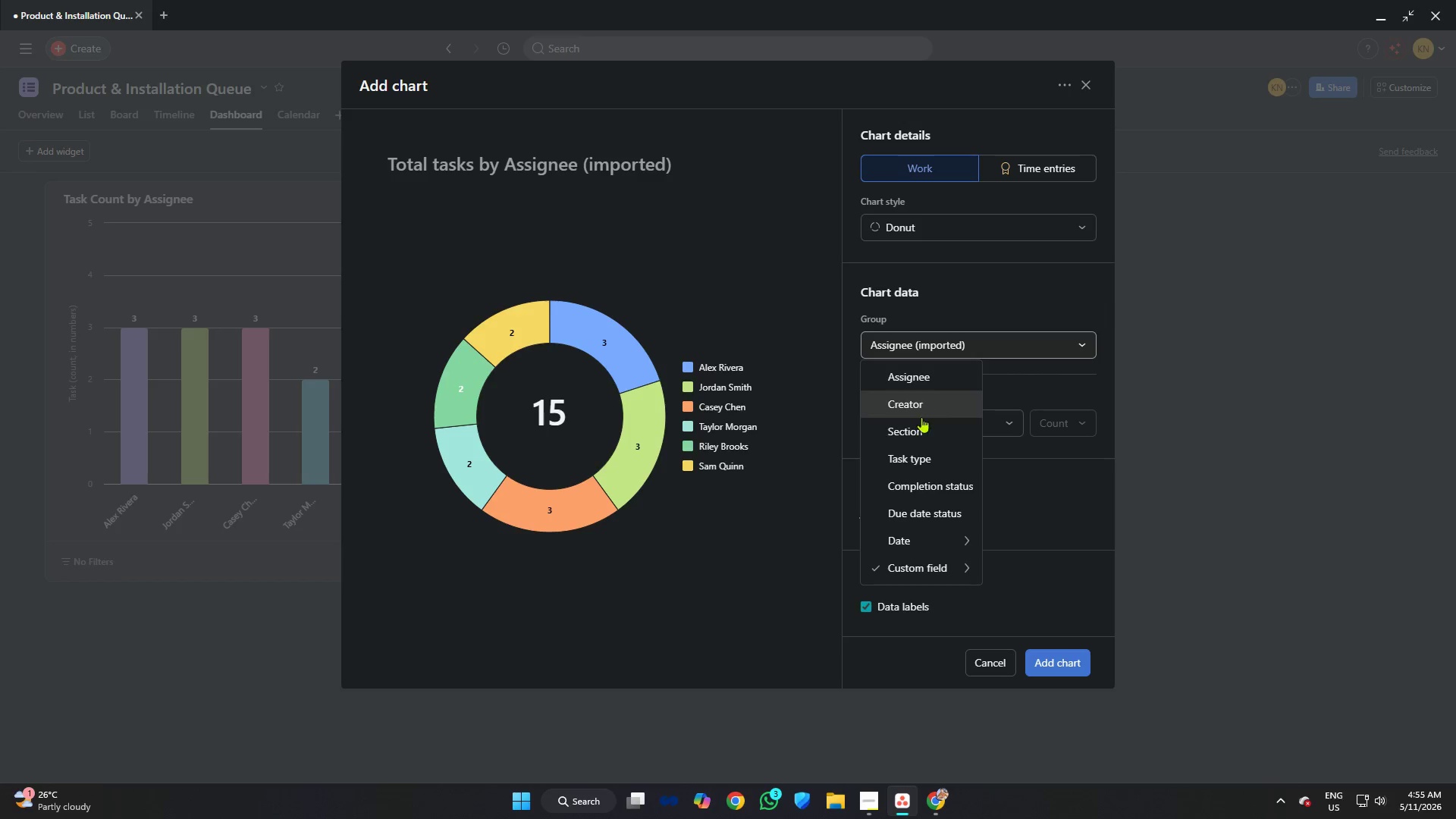 
left_click([919, 430])
 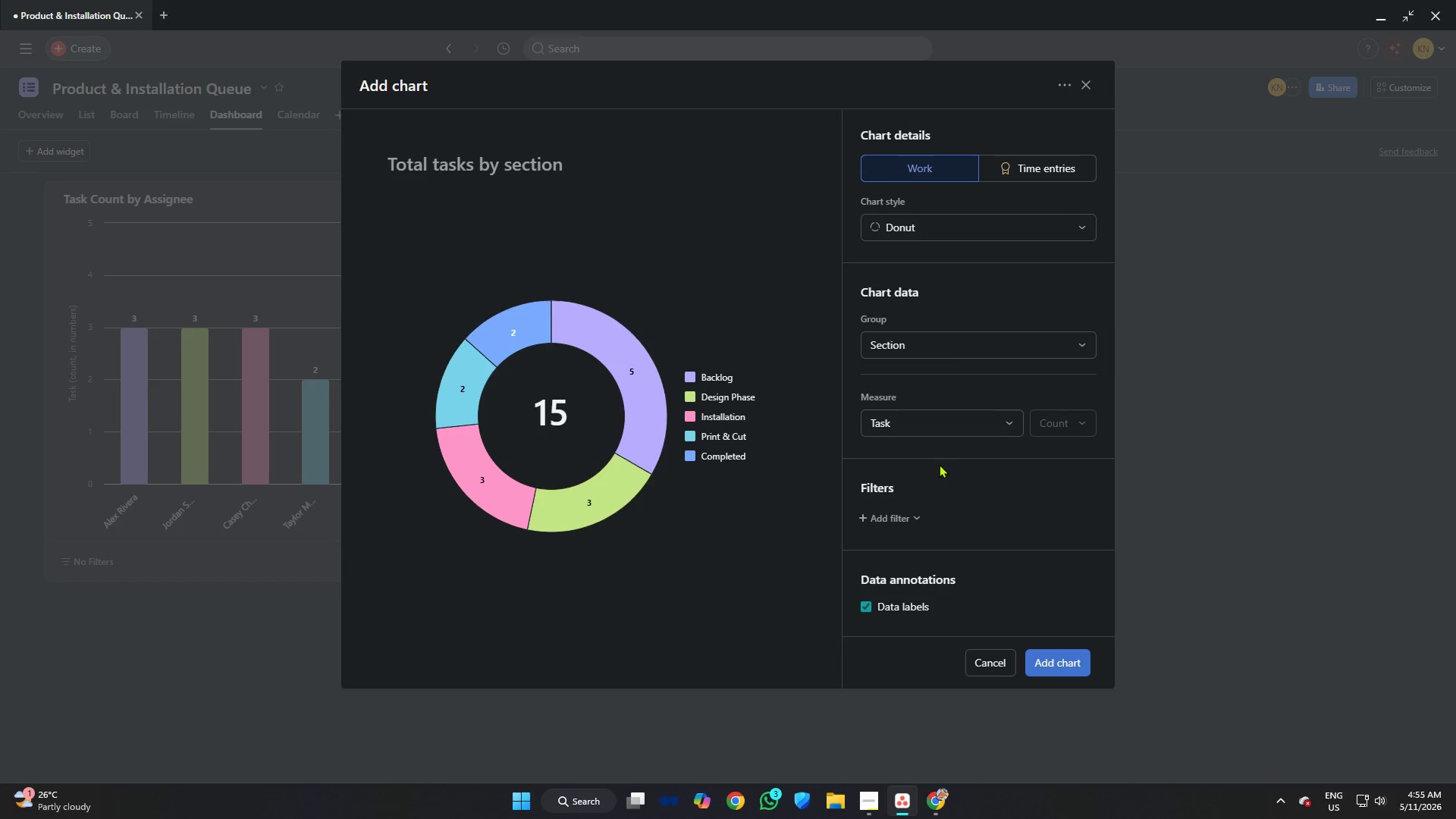 
left_click([930, 428])
 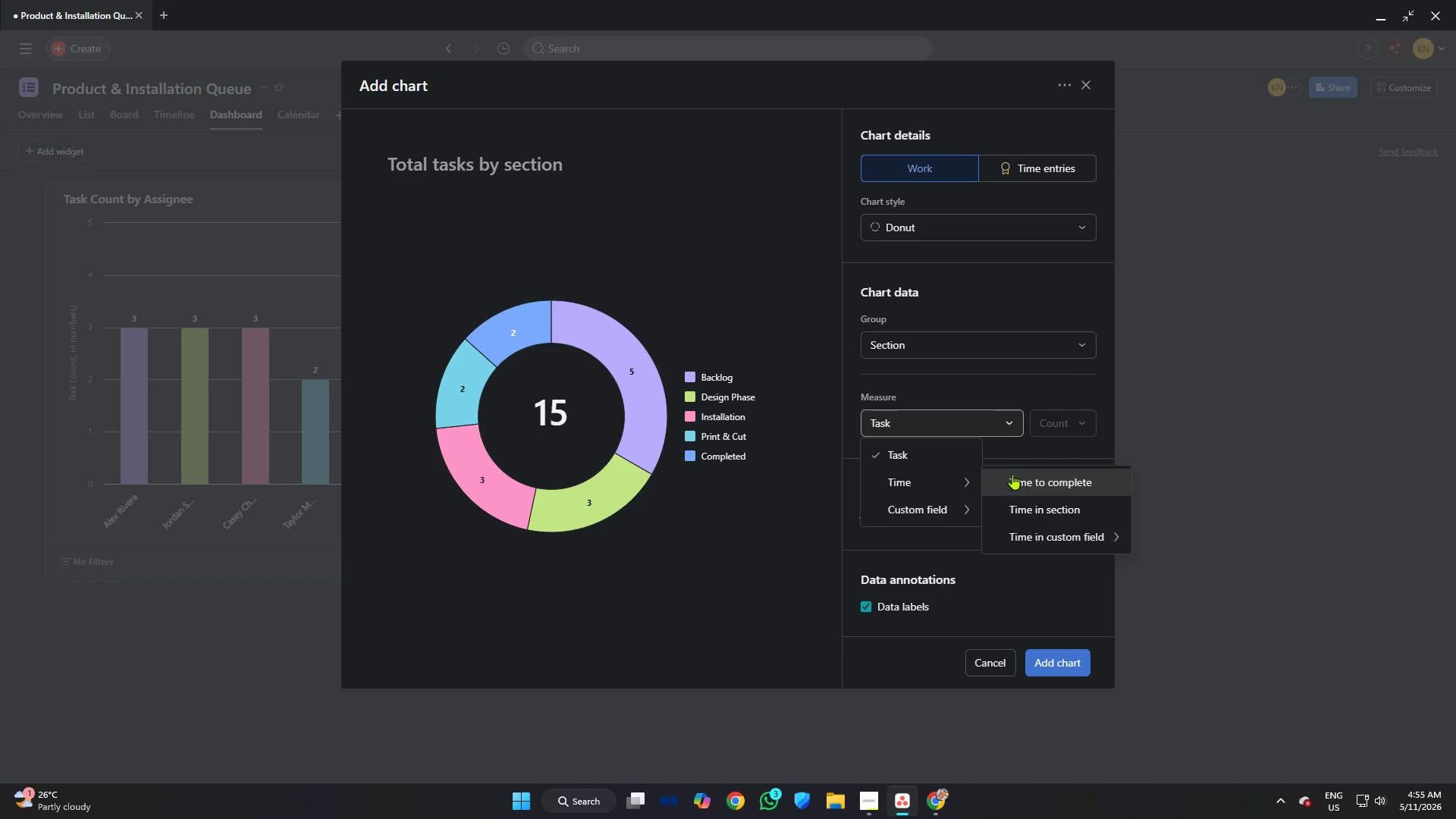 
left_click([1018, 449])
 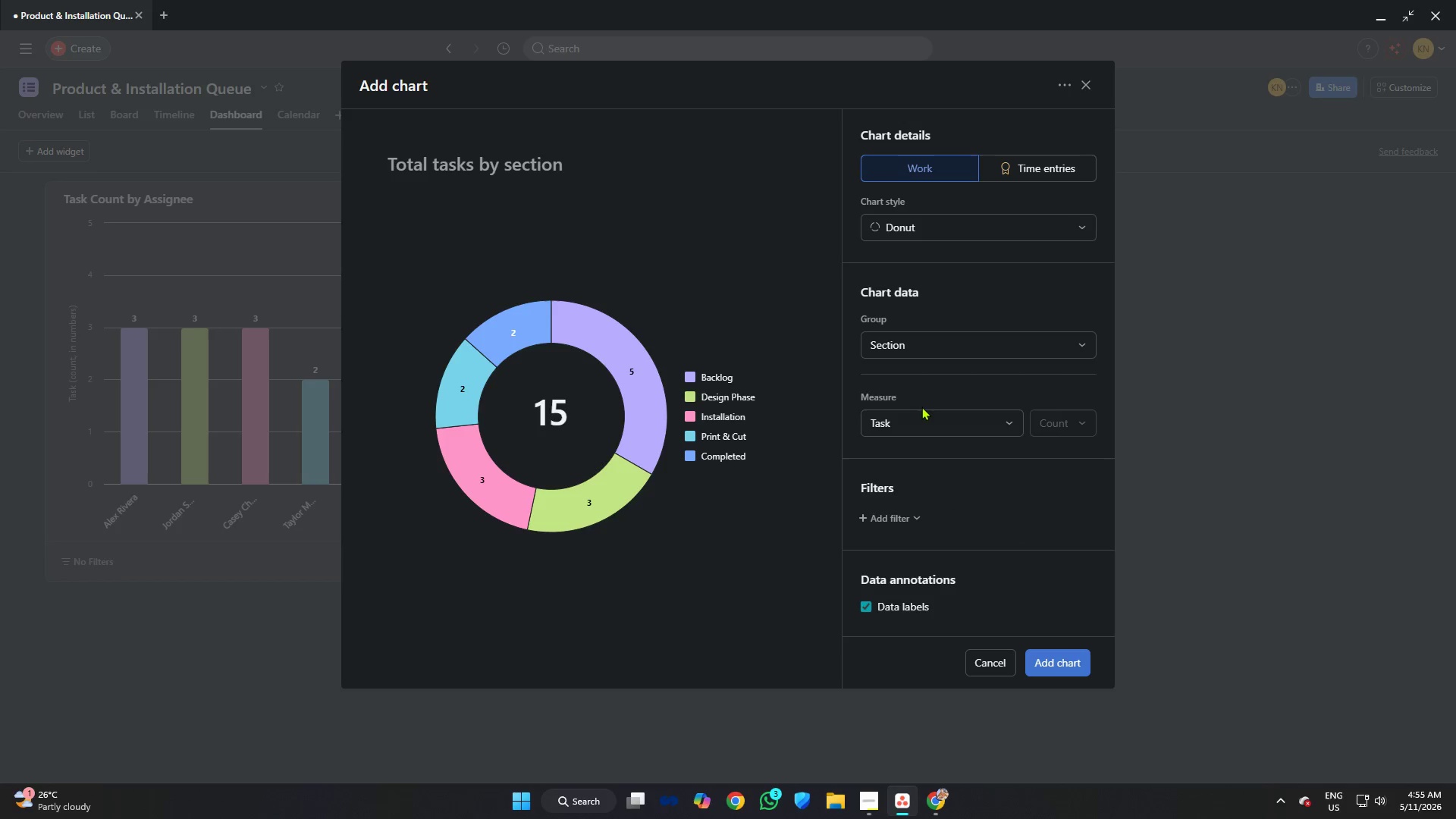 
double_click([924, 410])
 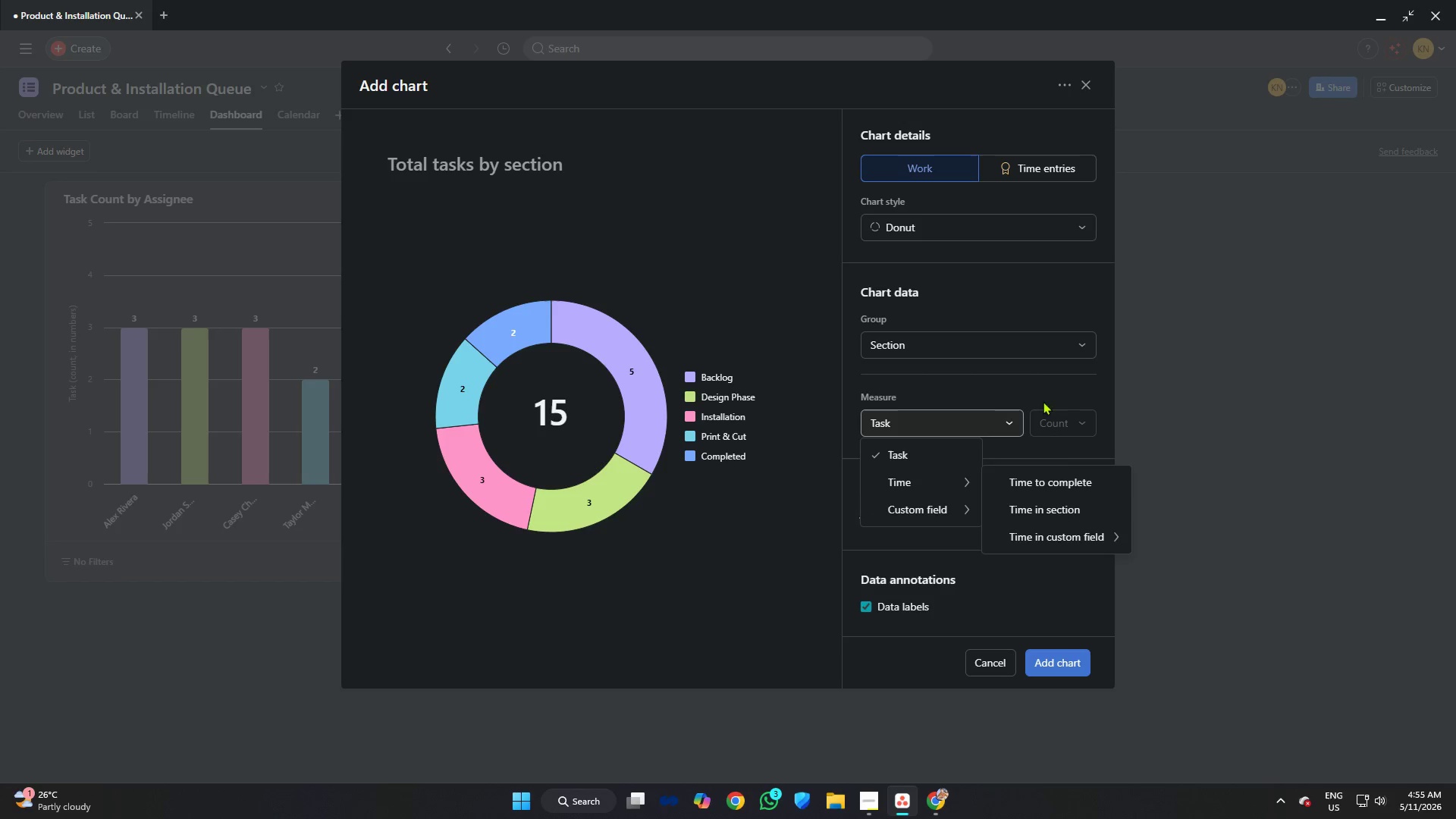 
left_click_drag(start_coordinate=[1015, 383], to_coordinate=[1015, 389])
 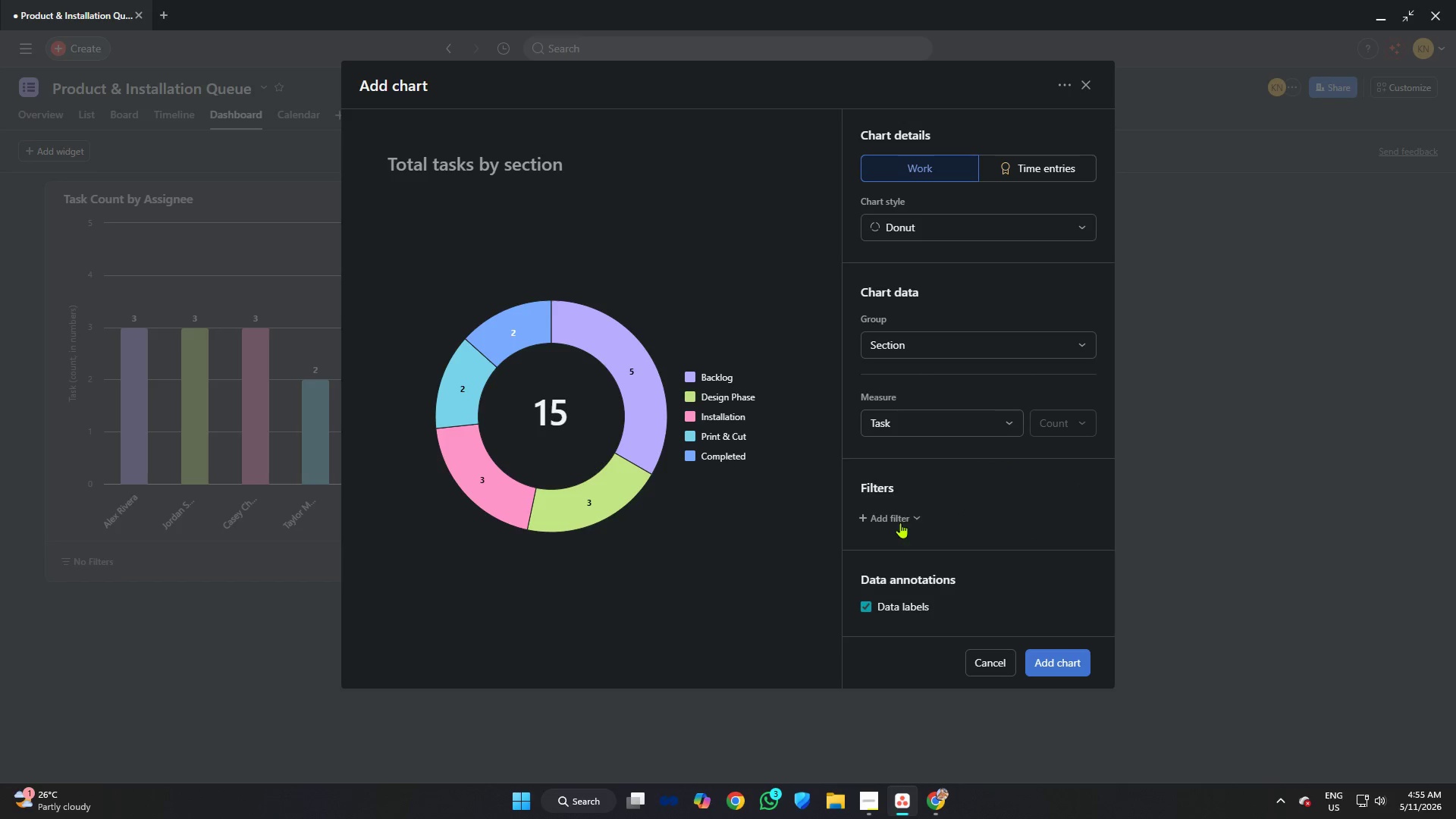 
left_click([900, 522])
 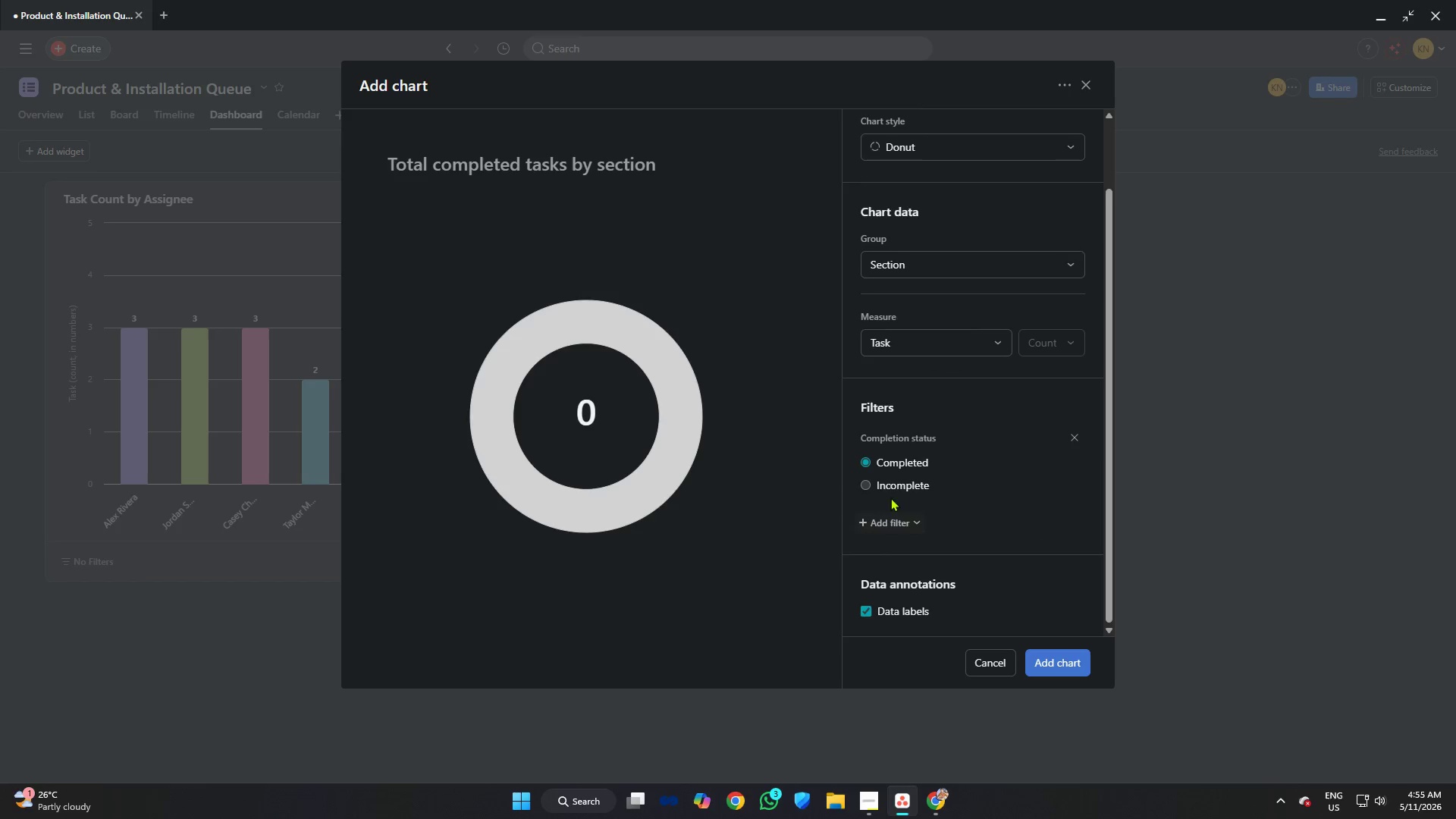 
left_click([869, 479])
 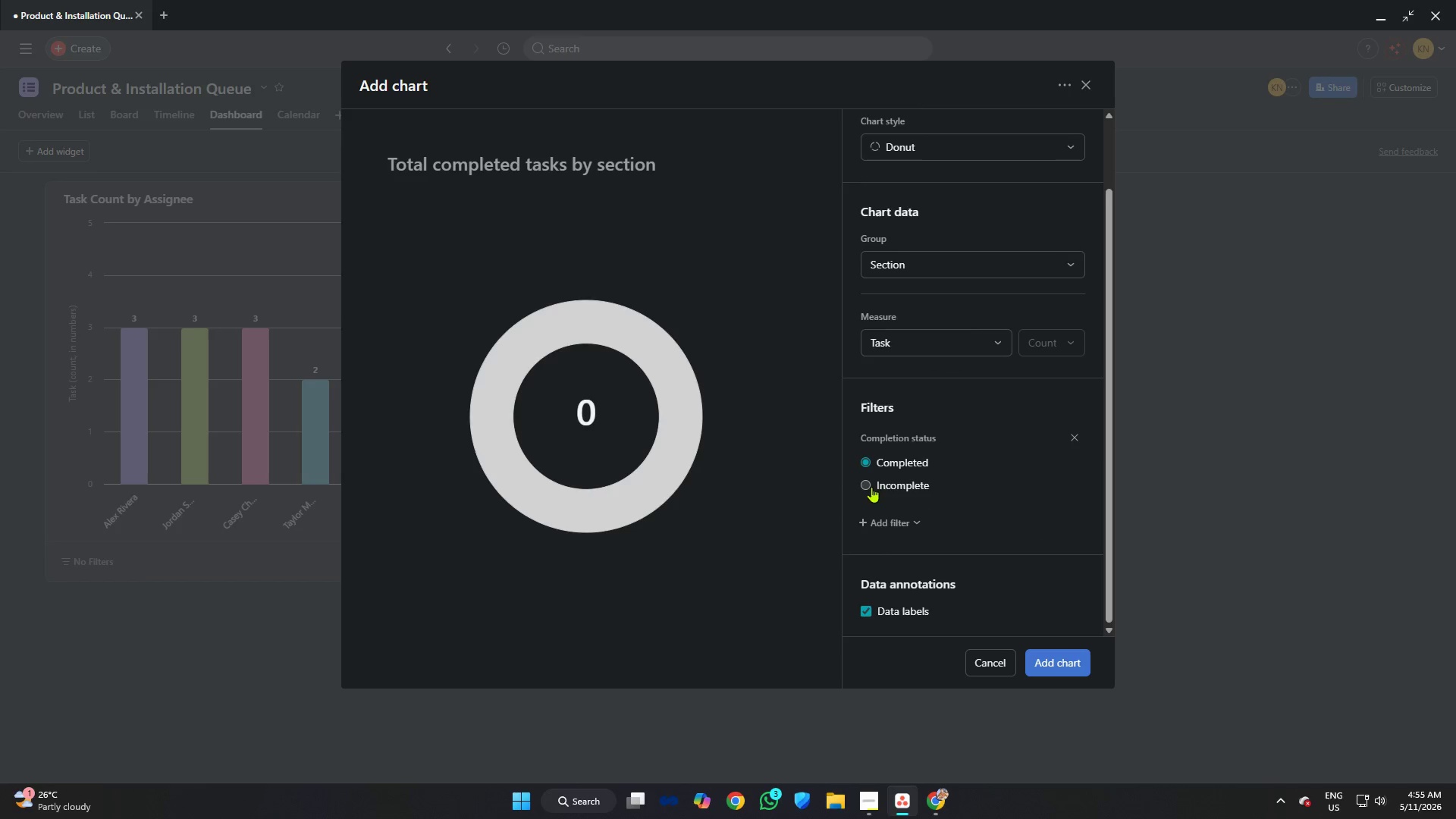 
left_click([868, 483])
 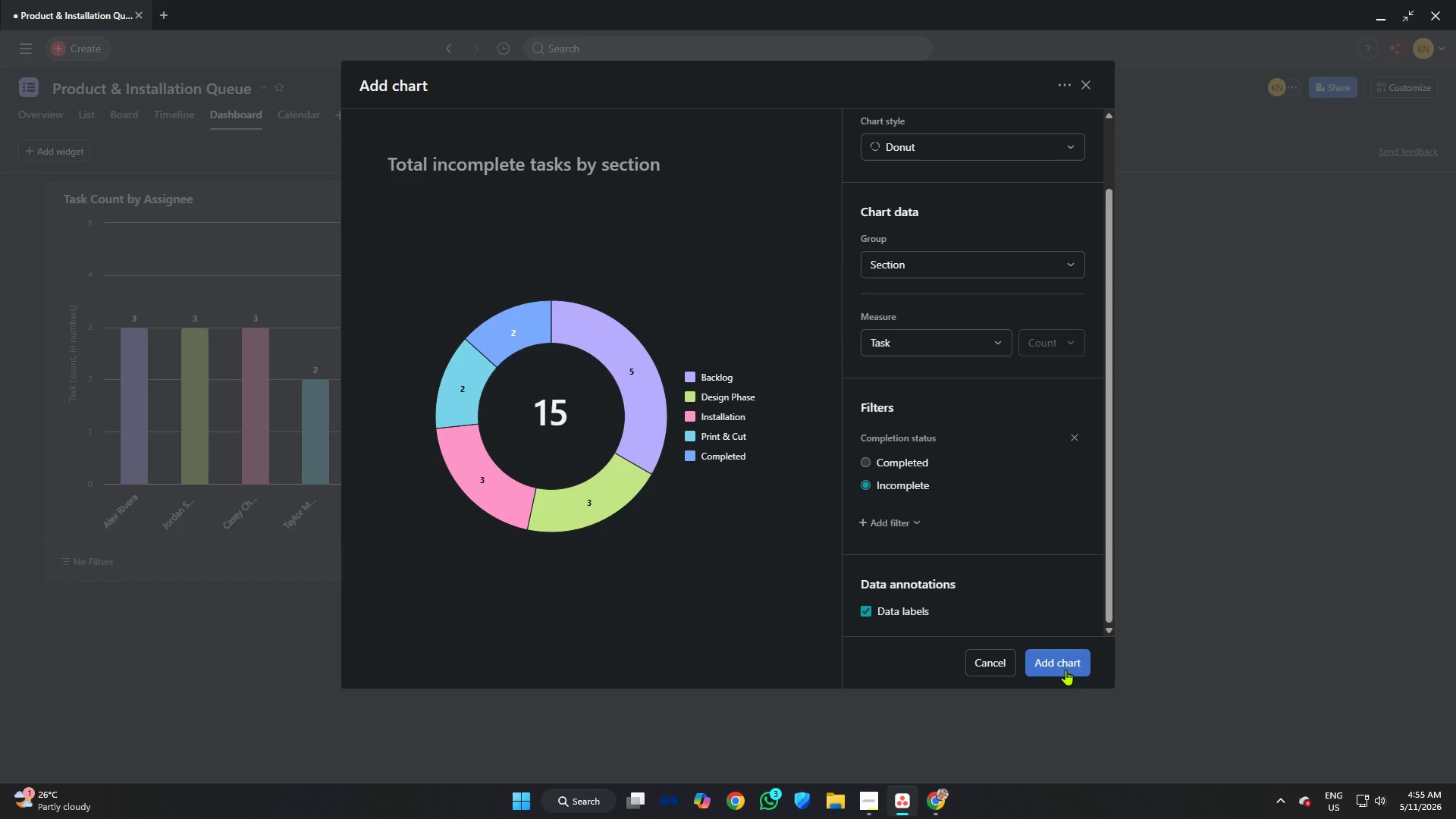 
wait(5.88)
 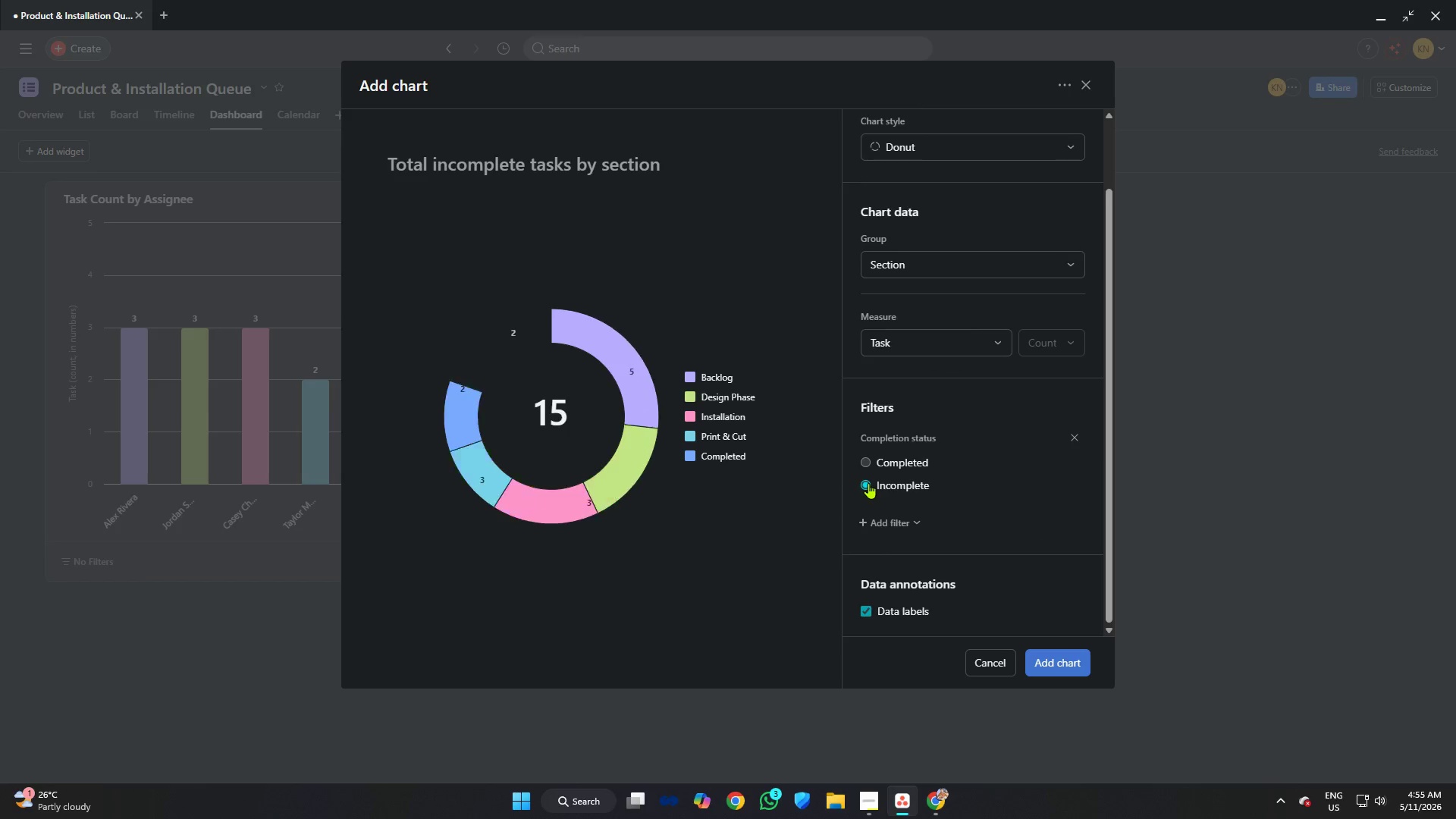 
left_click([1056, 664])
 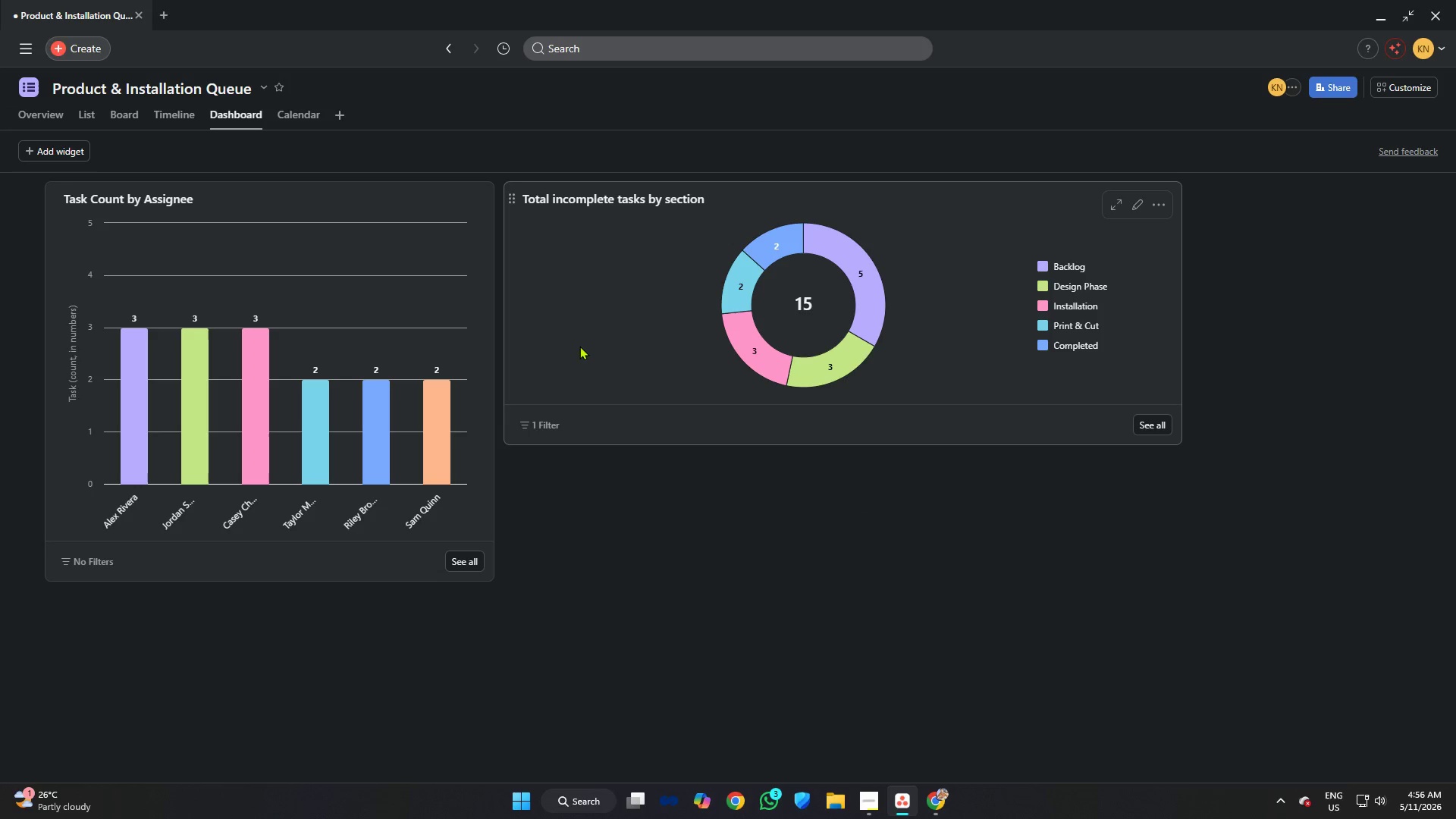 
key(Alt+AltLeft)
 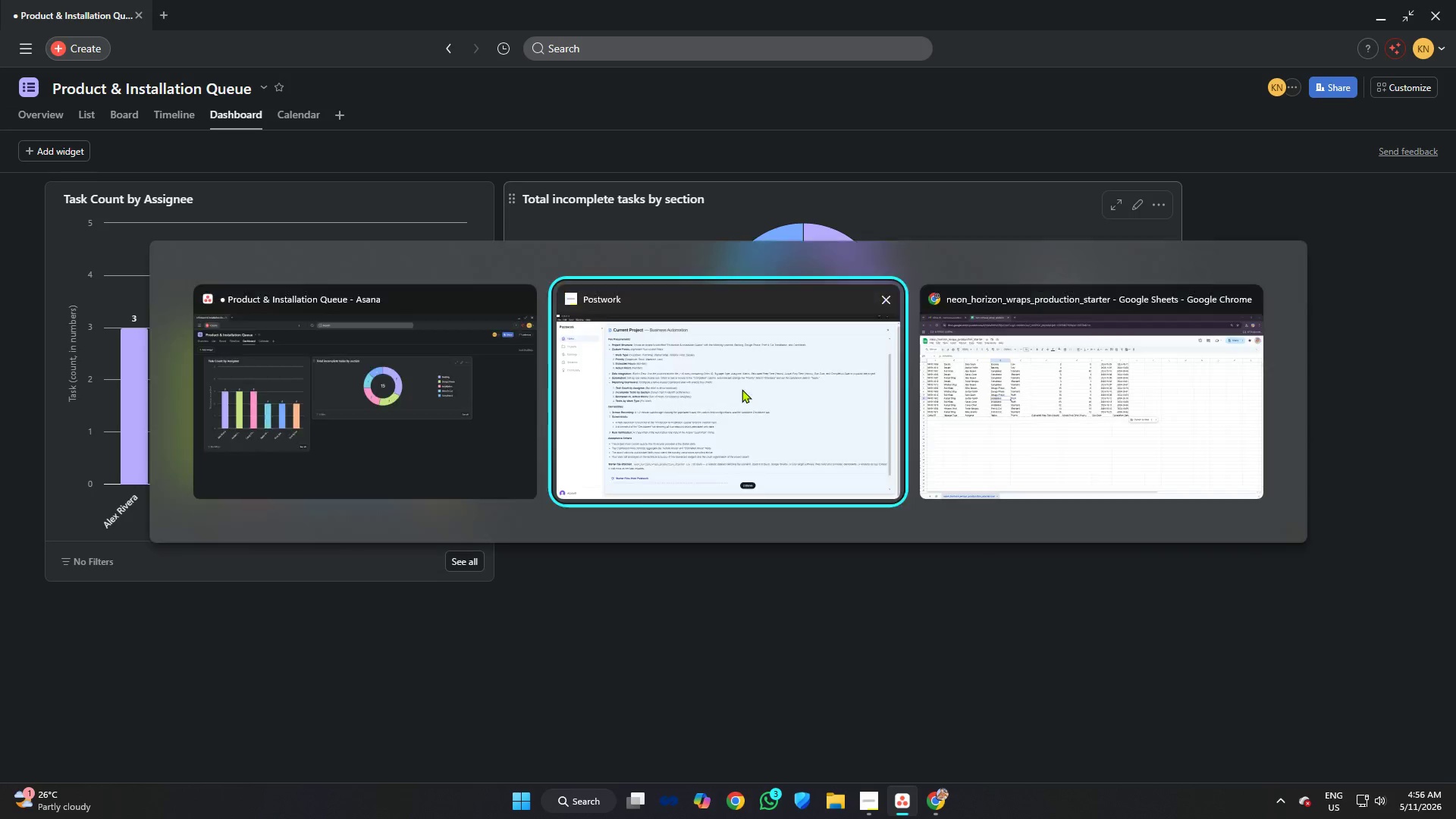 
key(Alt+Tab)